 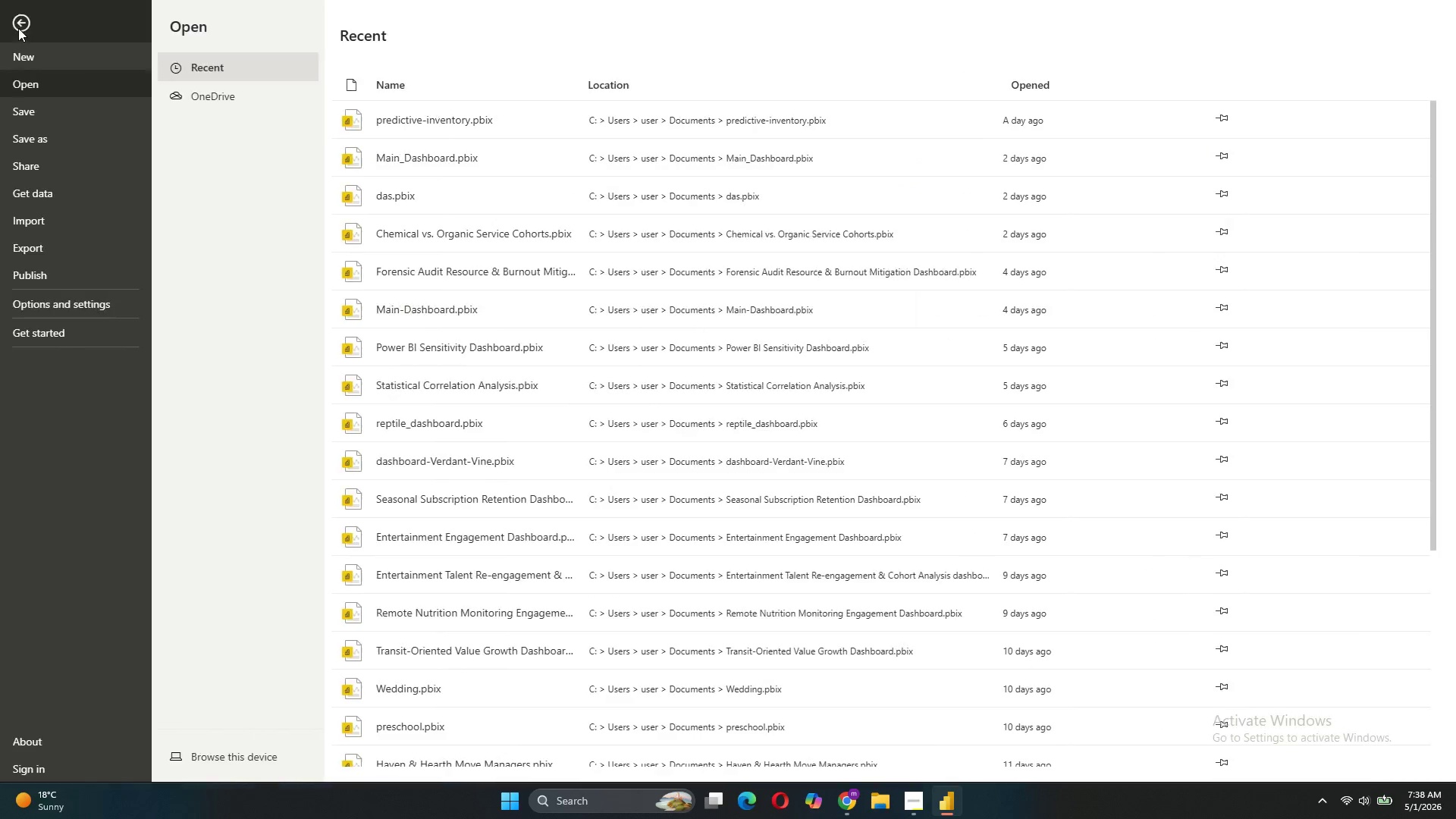 
left_click([38, 112])
 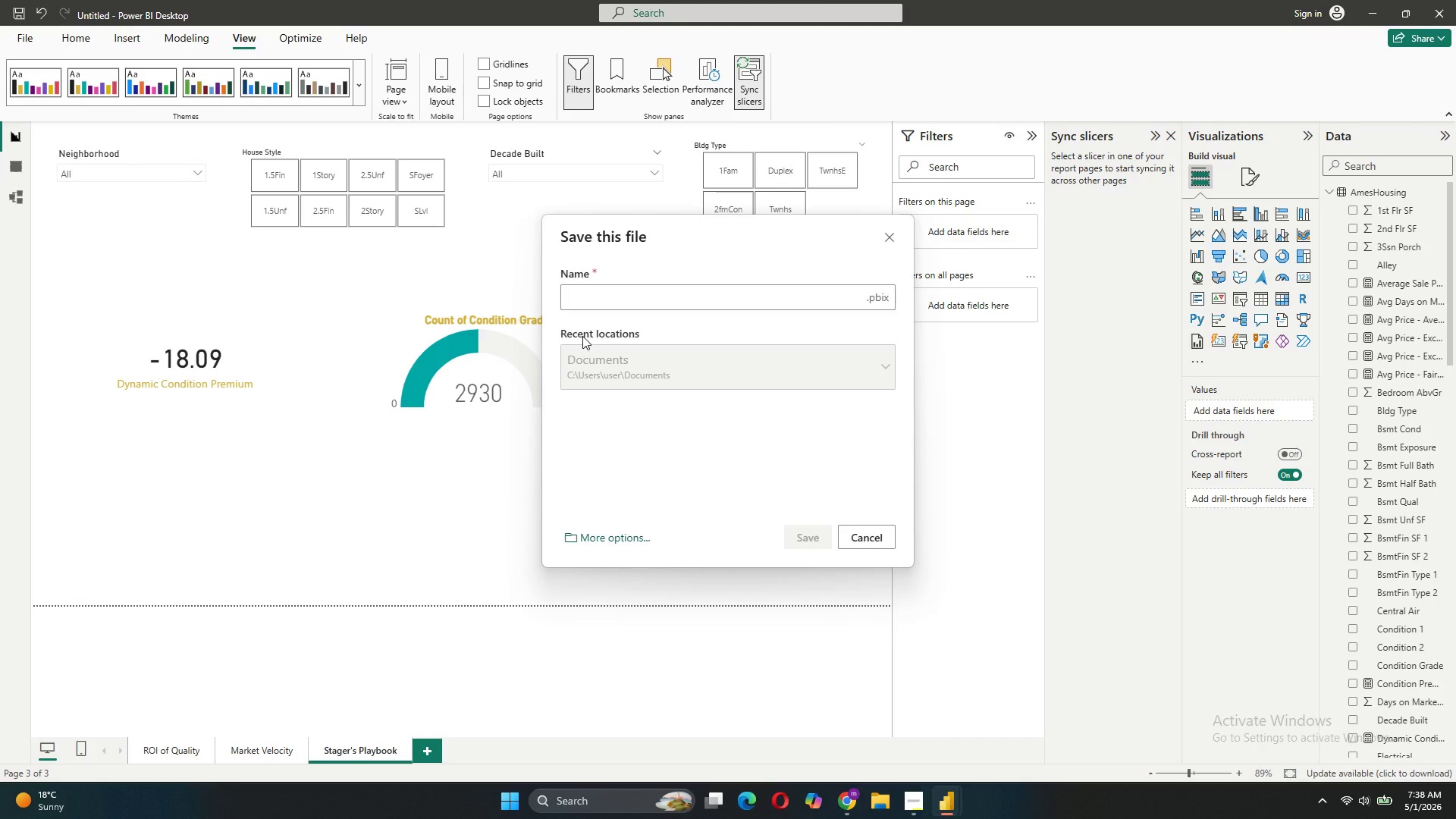 
type(dash-board)
 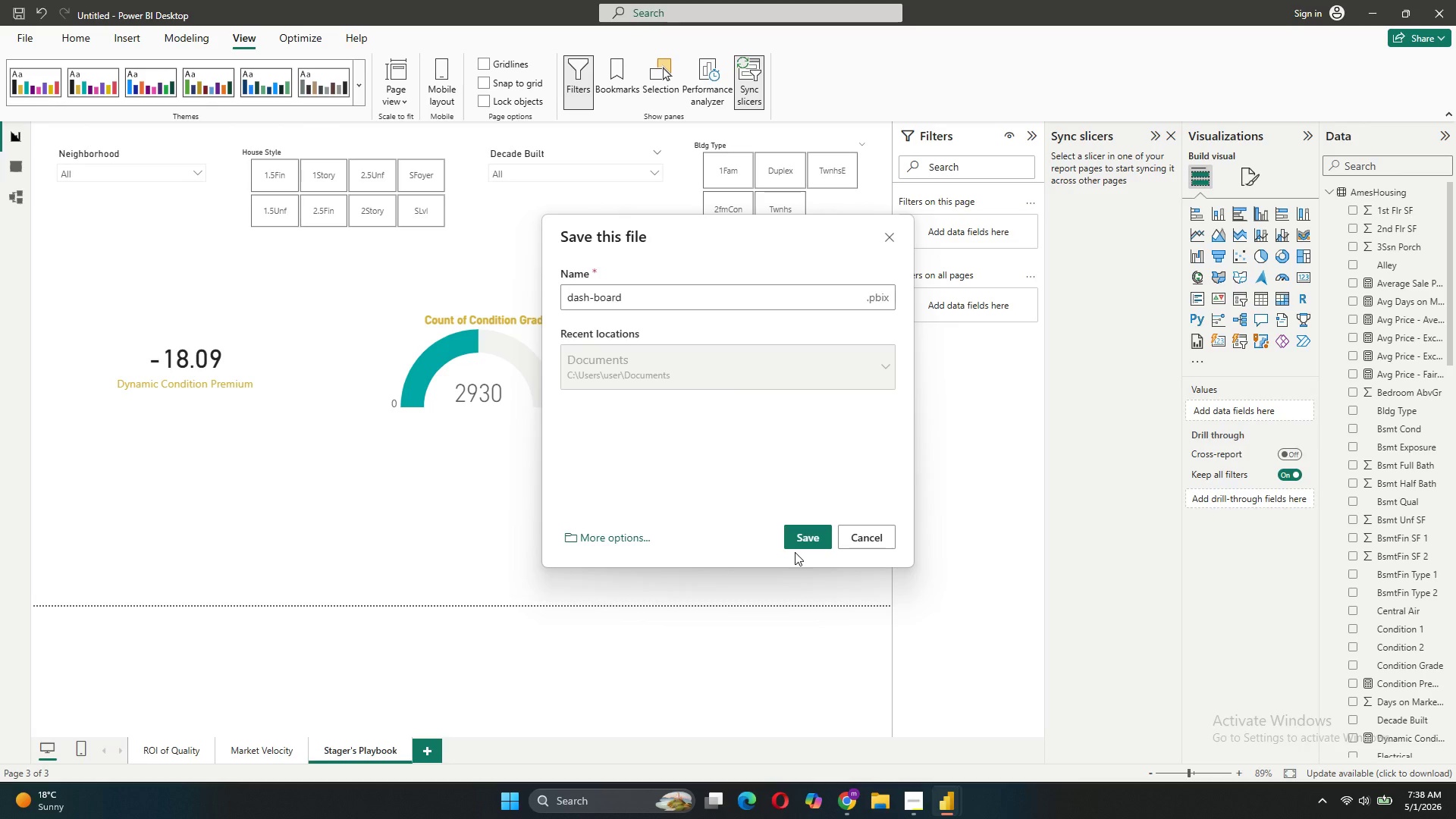 
left_click([798, 541])
 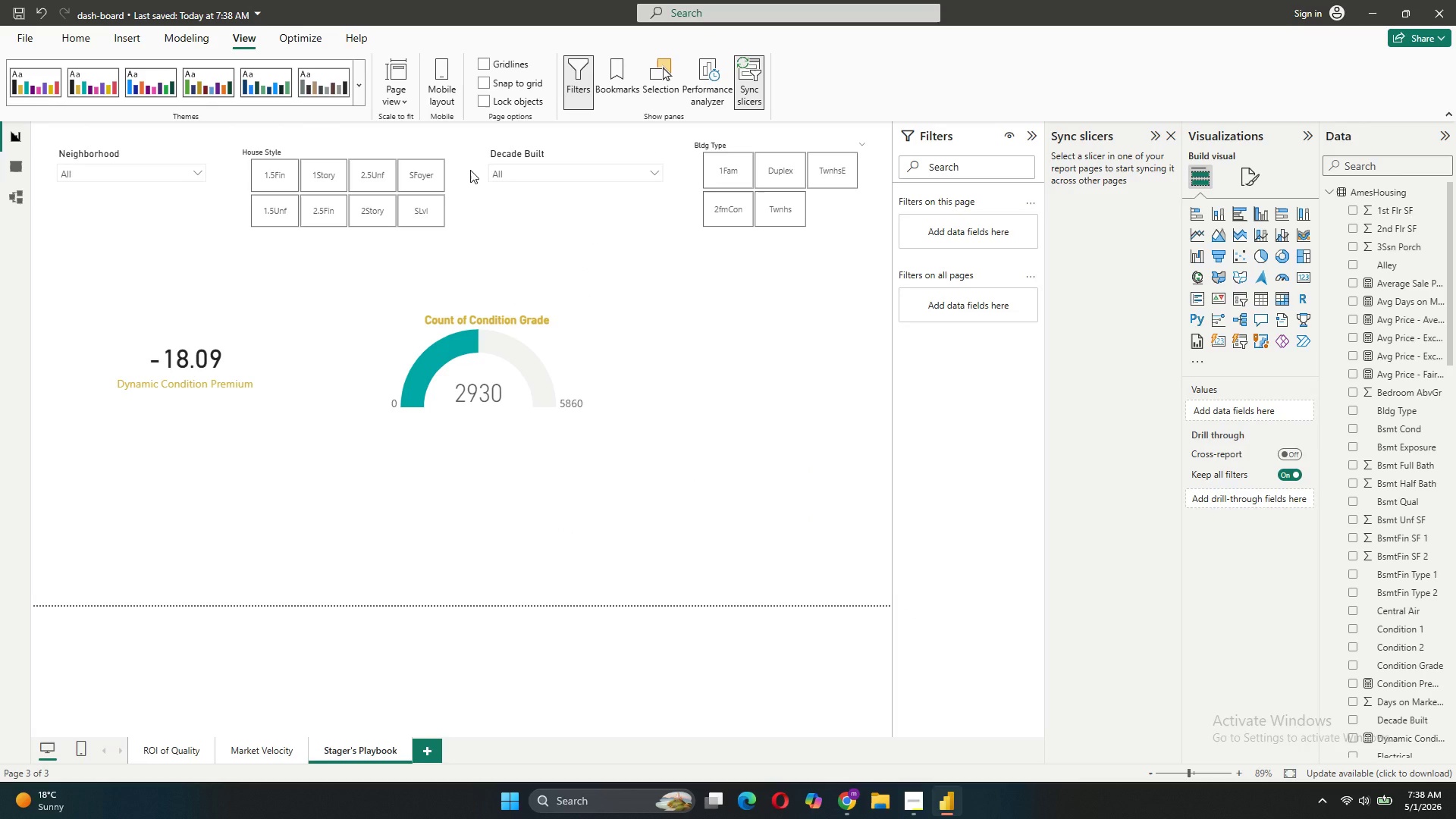 
wait(8.27)
 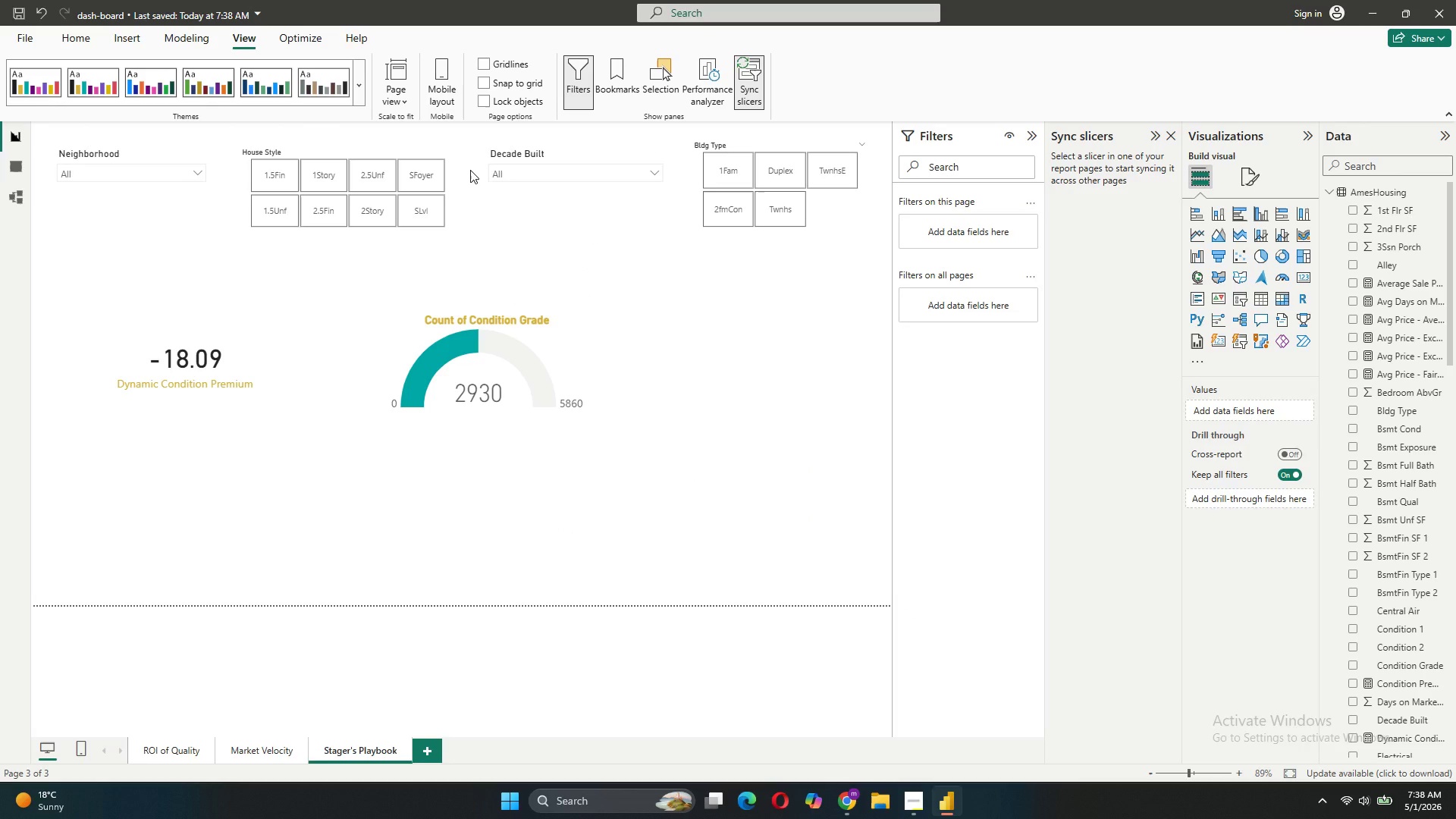 
left_click([23, 38])
 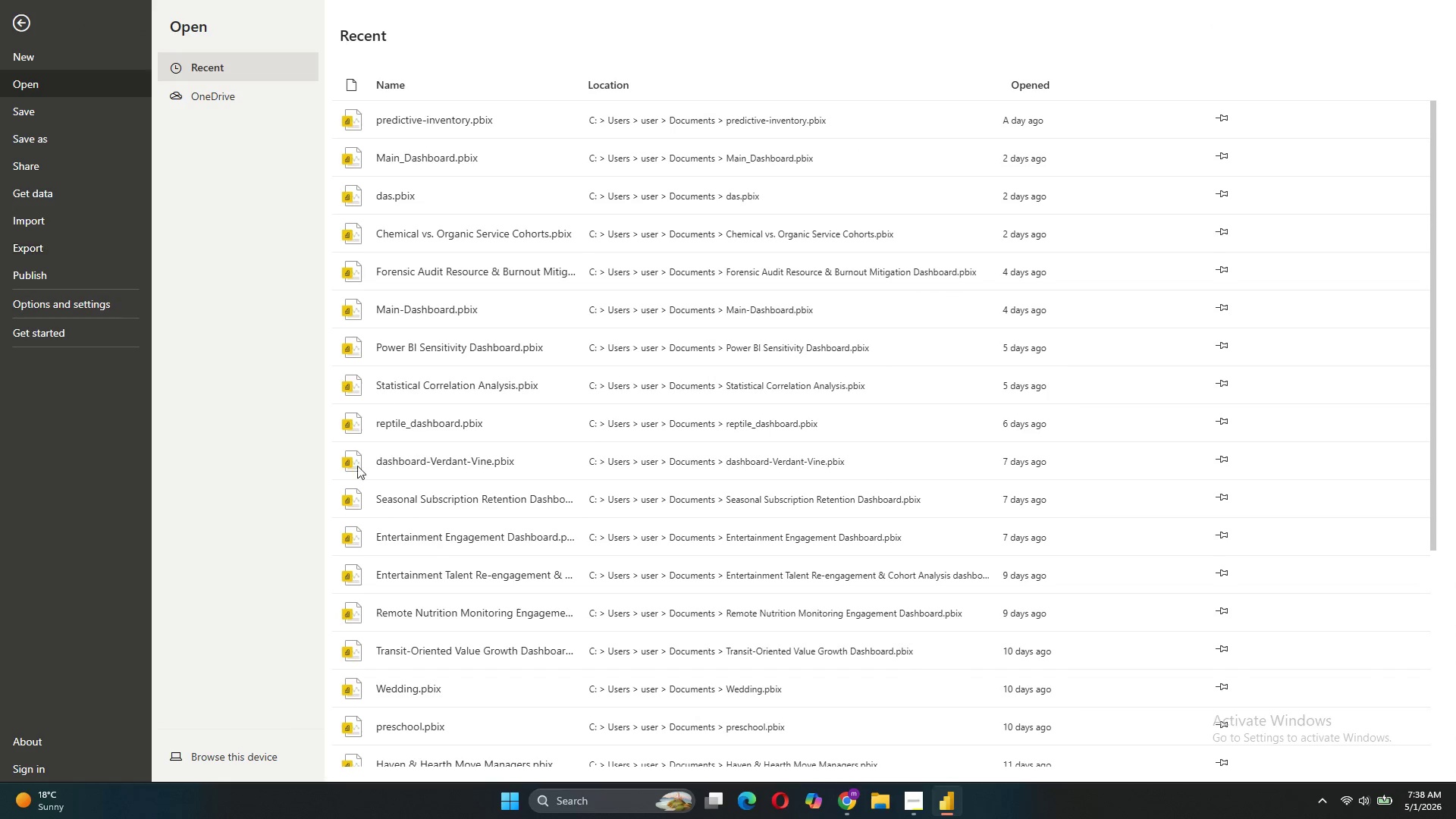 
left_click([915, 789])
 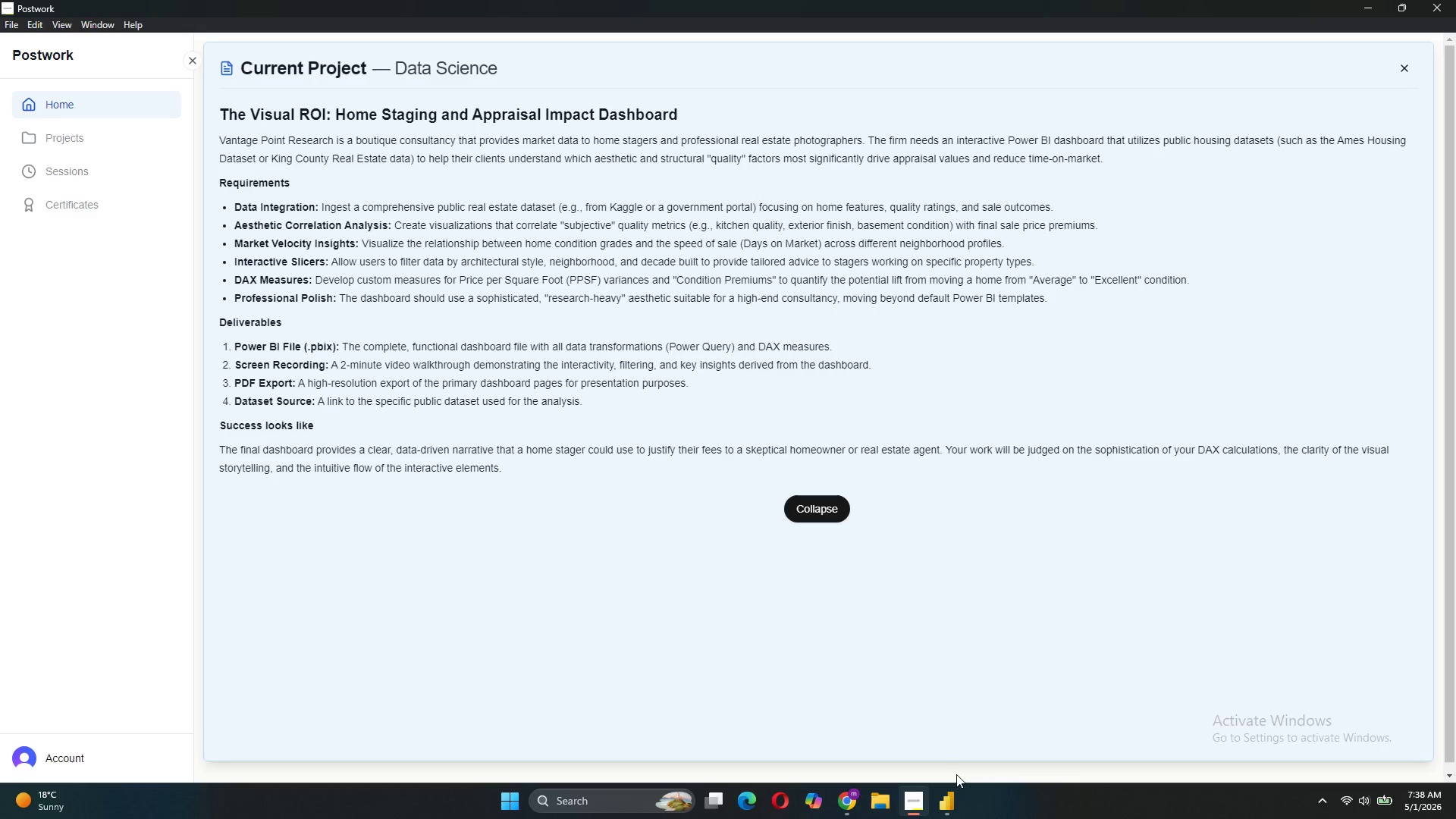 
wait(5.77)
 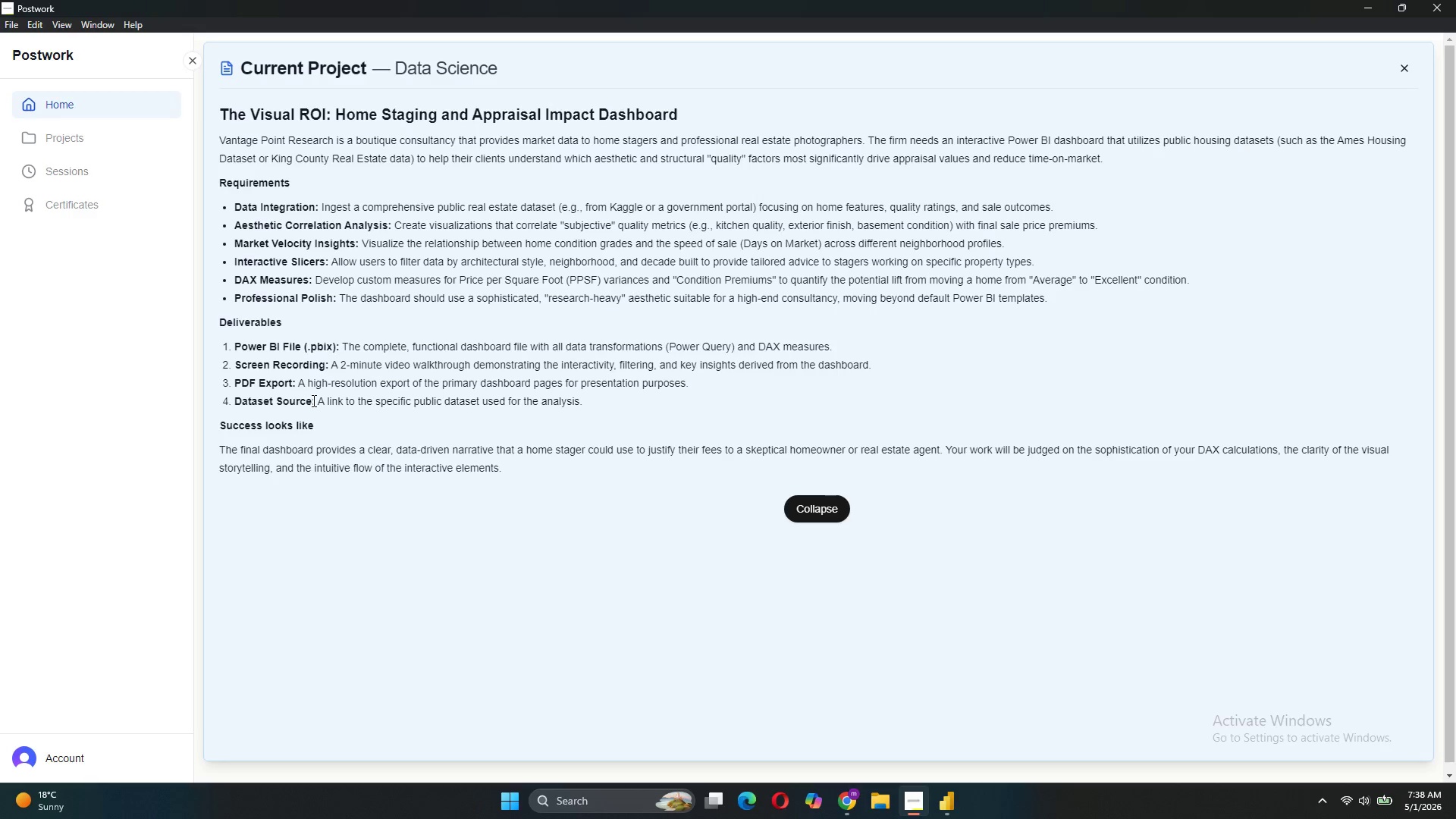 
left_click([954, 733])
 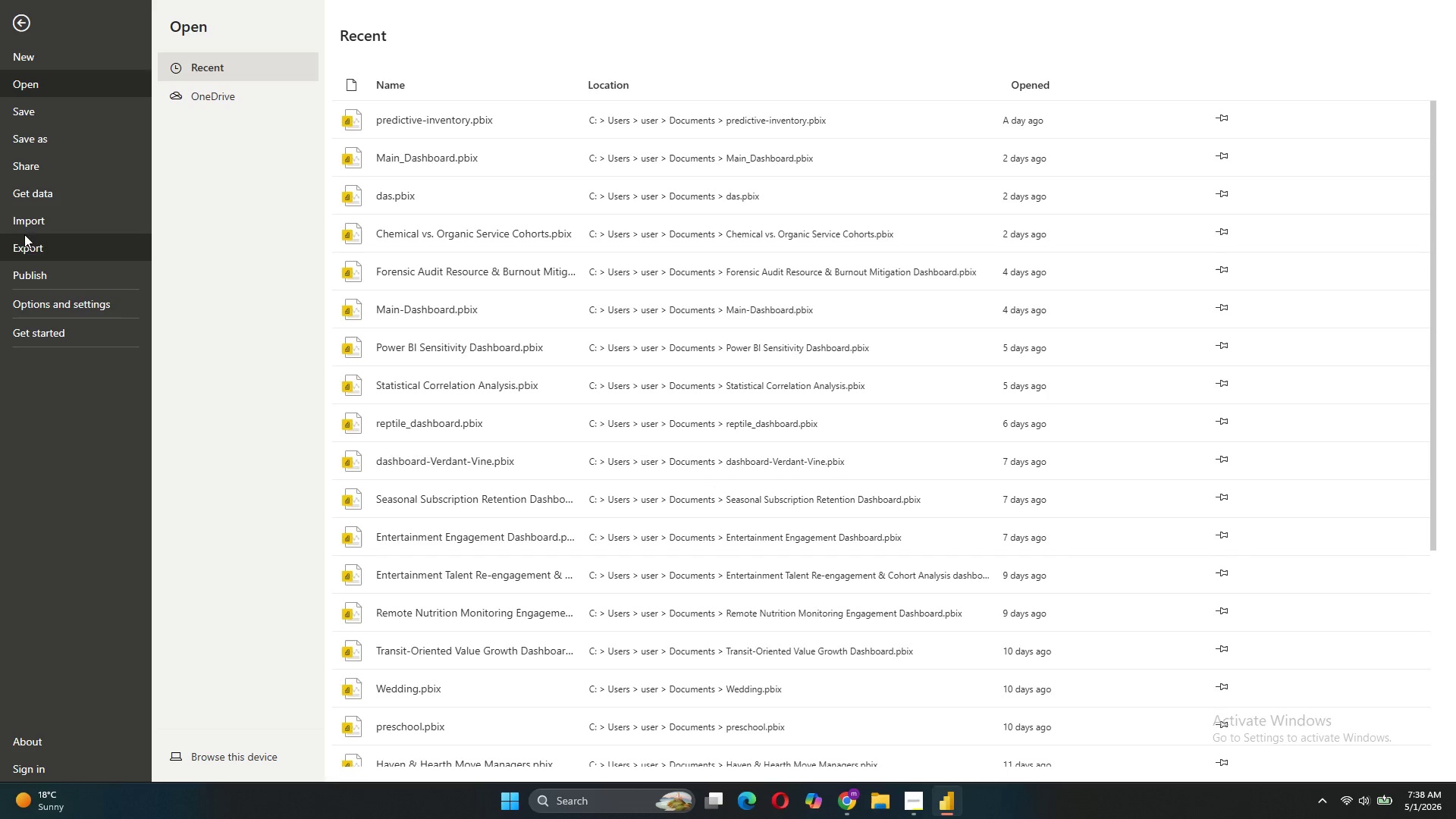 
left_click([36, 244])
 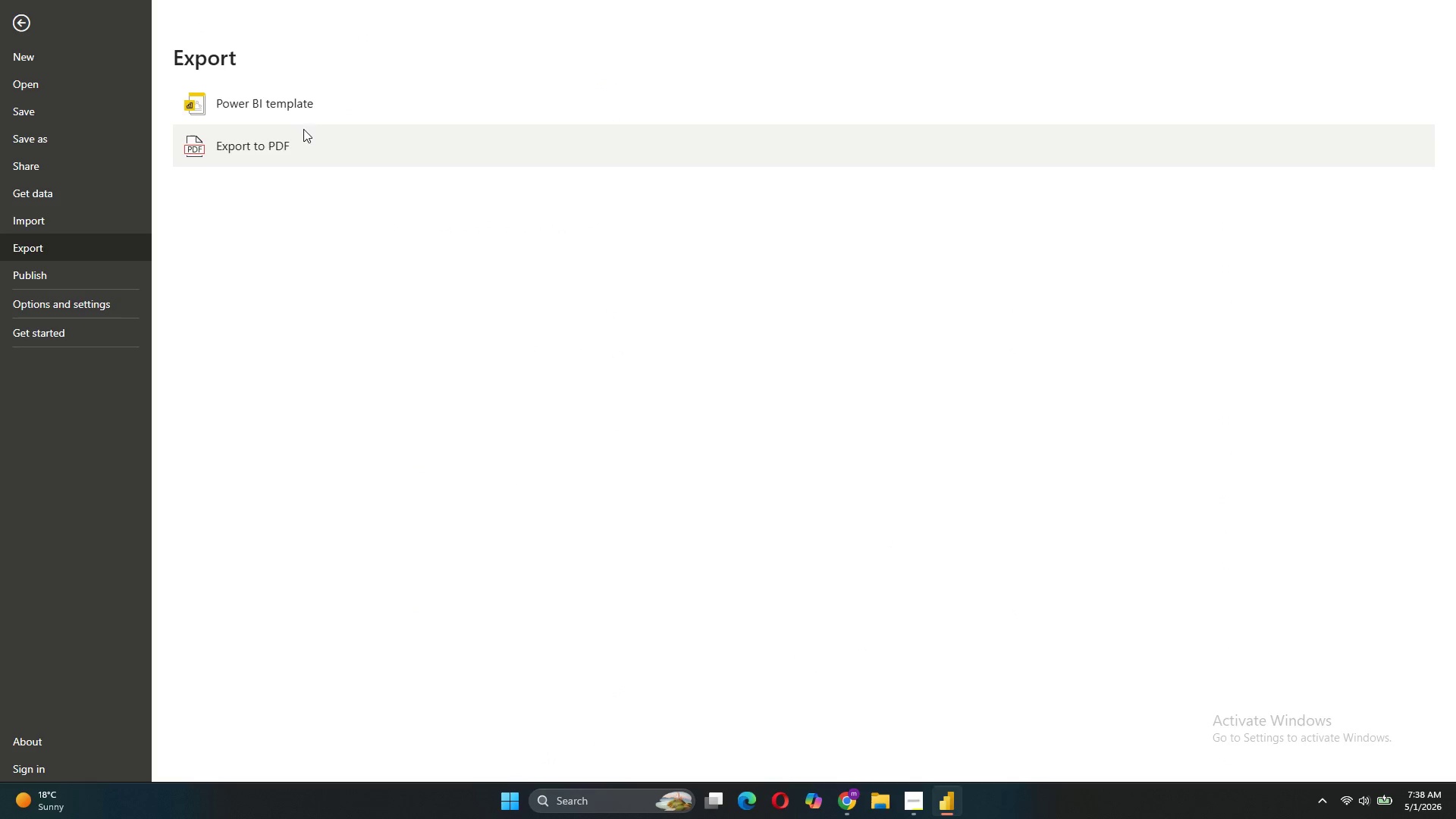 
left_click([308, 133])
 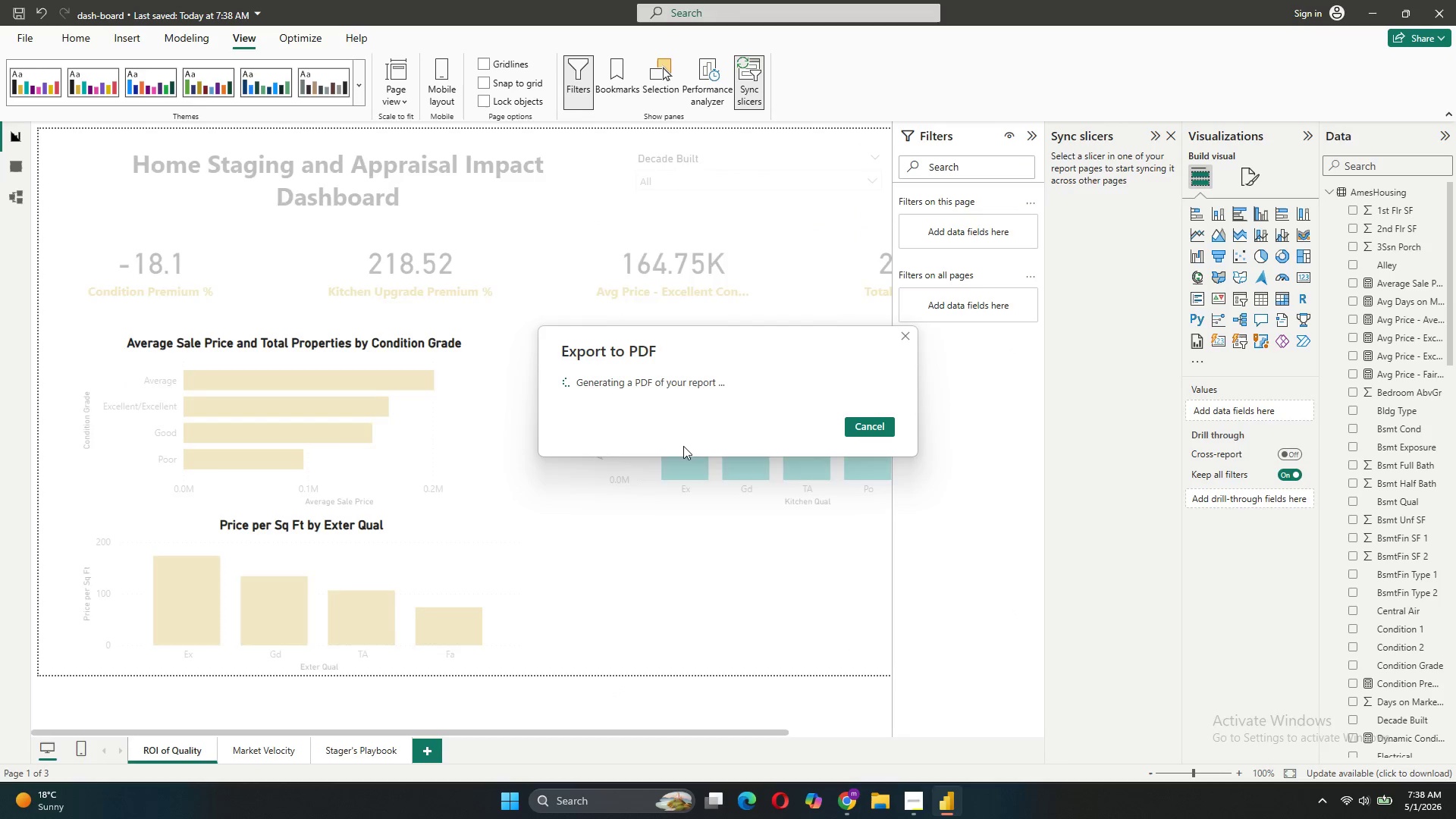 
mouse_move([792, 430])
 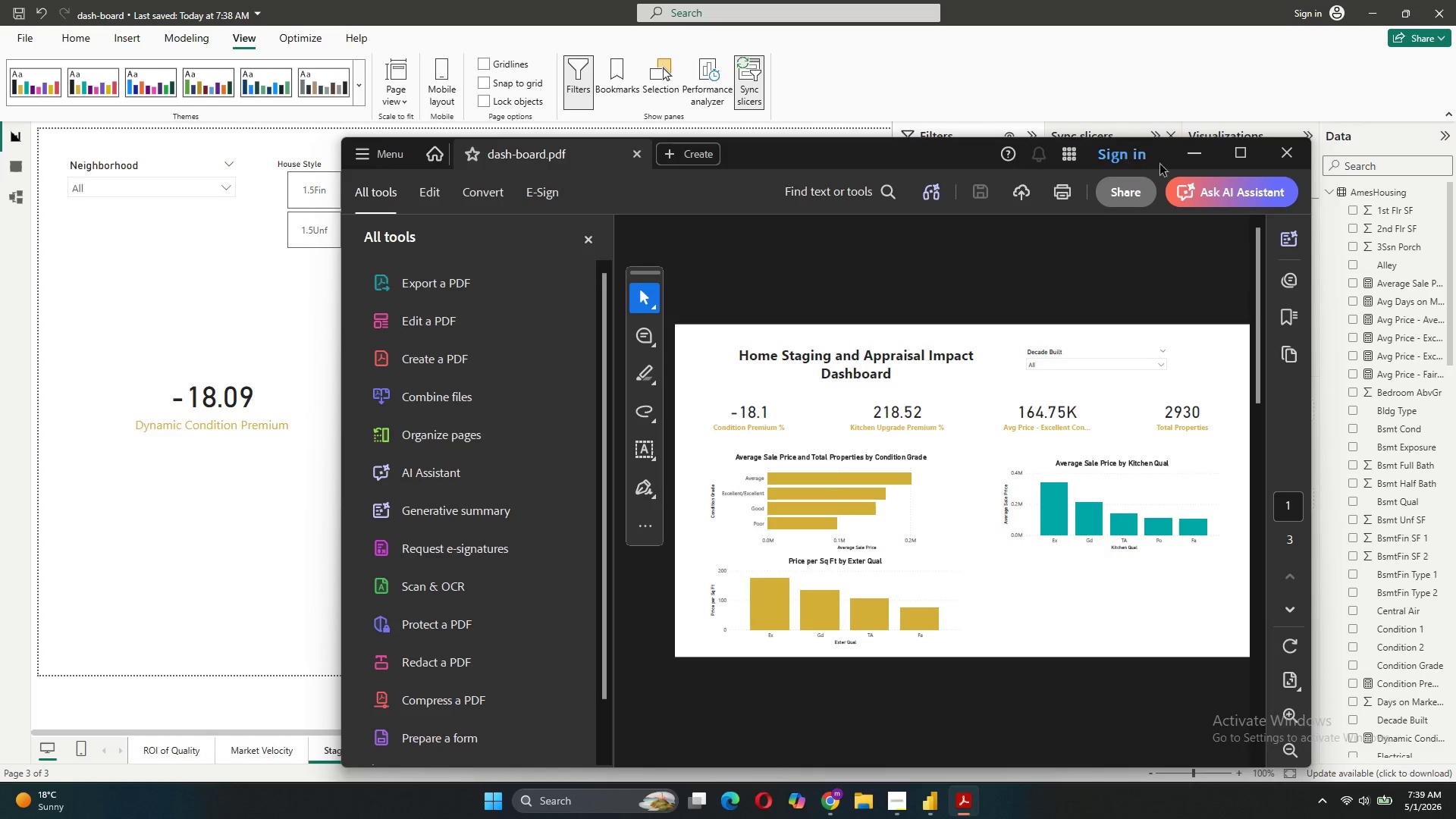 
right_click([557, 153])
 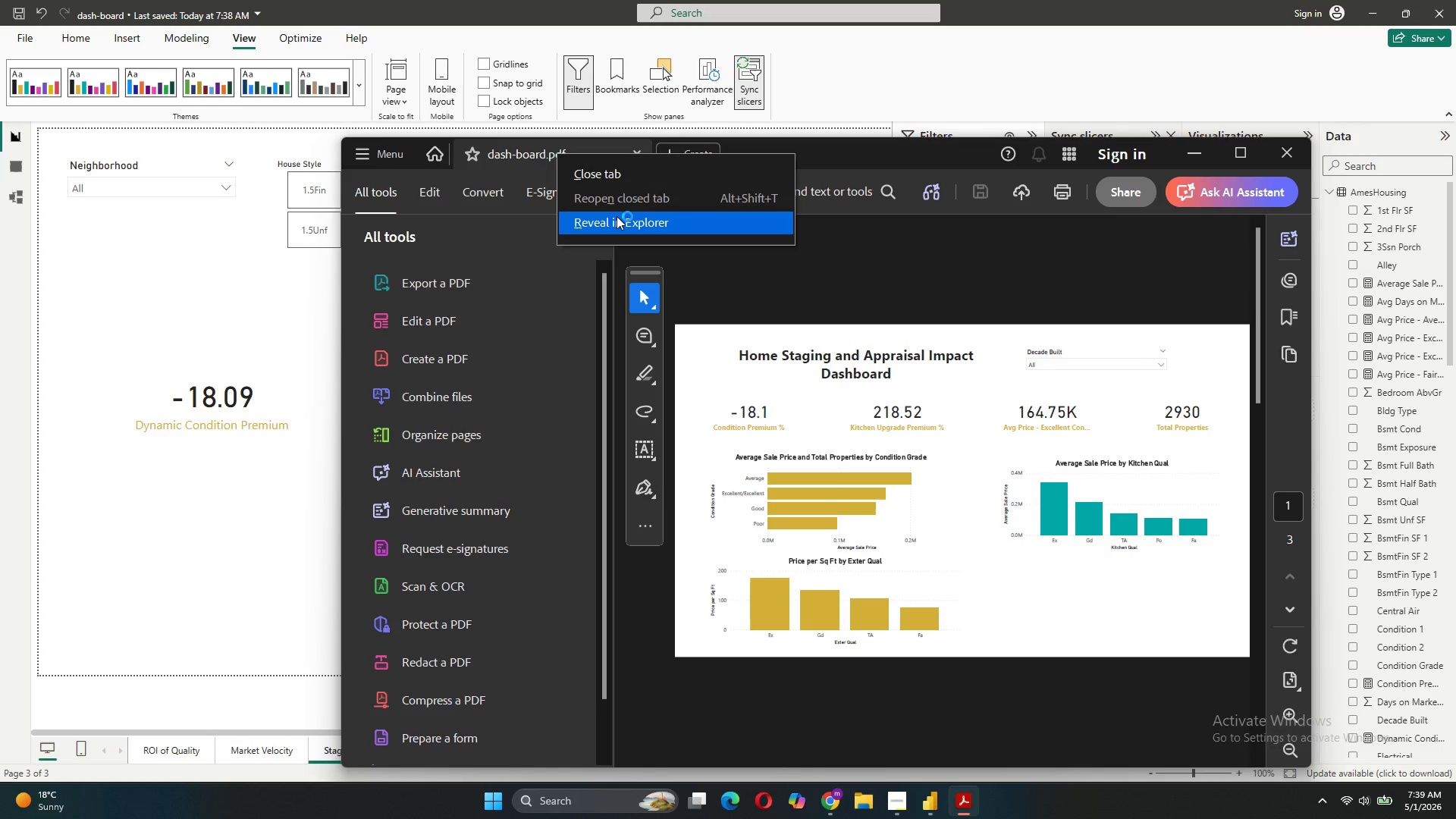 
left_click([617, 216])
 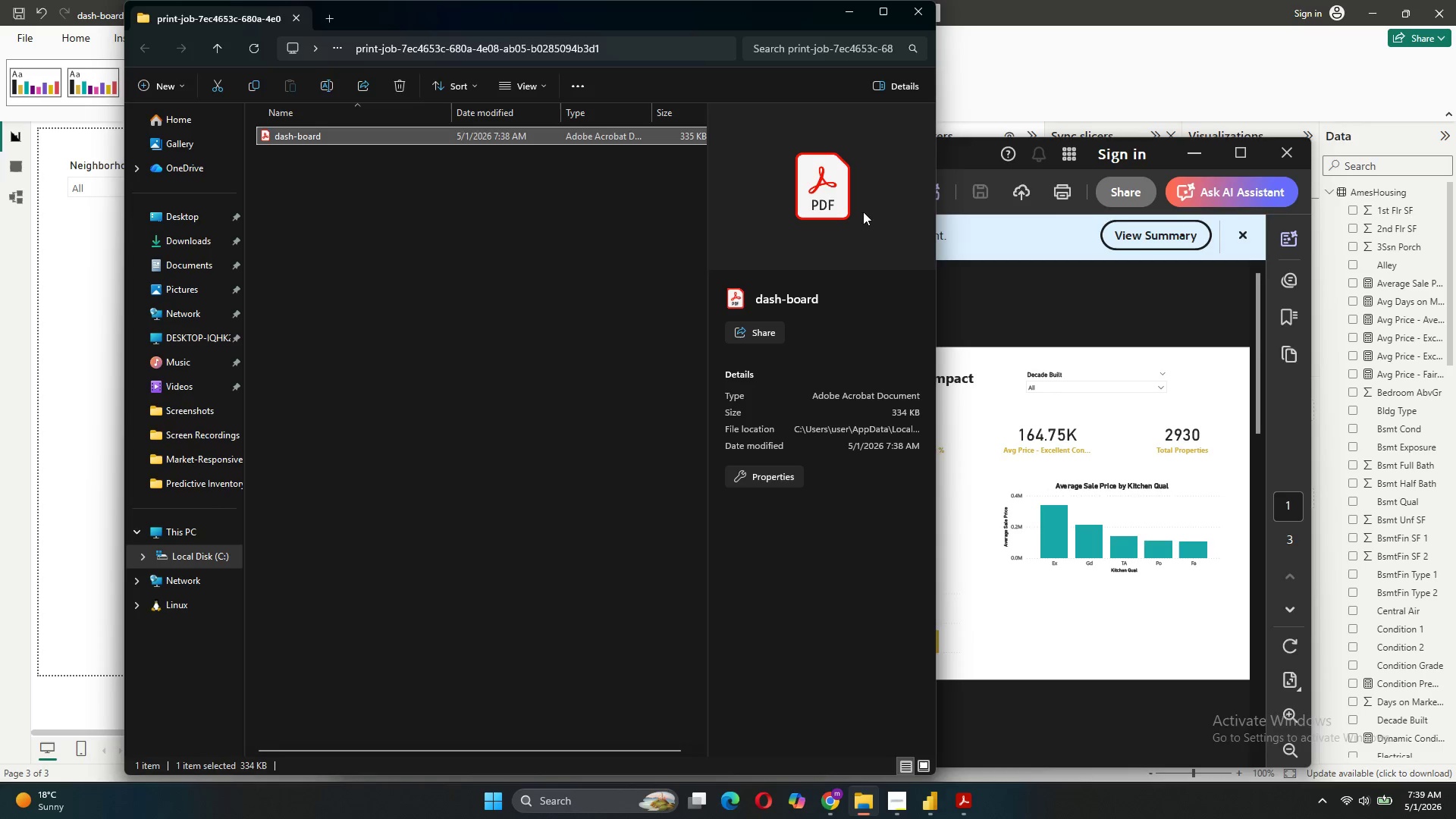 
wait(6.58)
 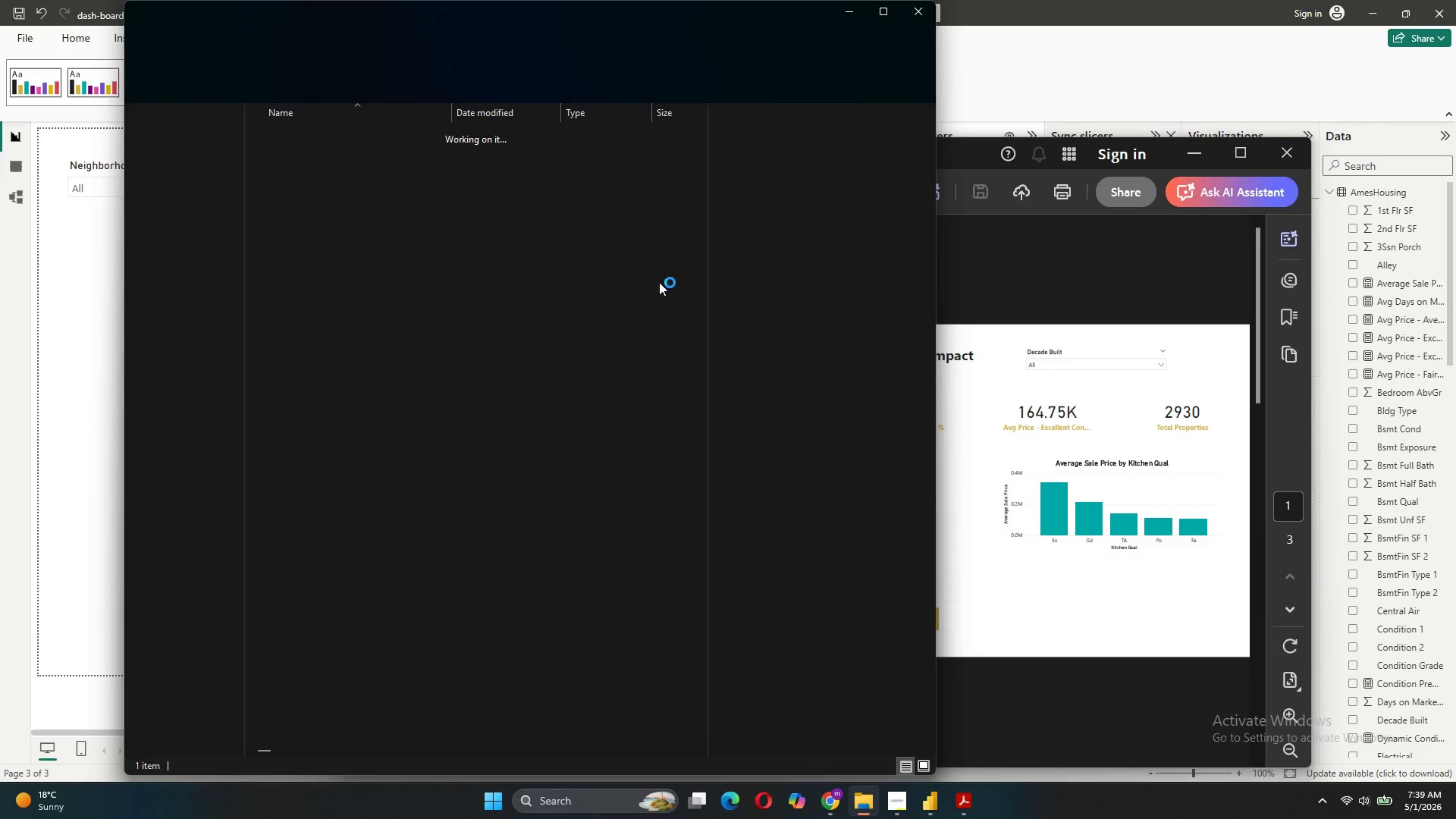 
left_click_drag(start_coordinate=[293, 140], to_coordinate=[202, 218])
 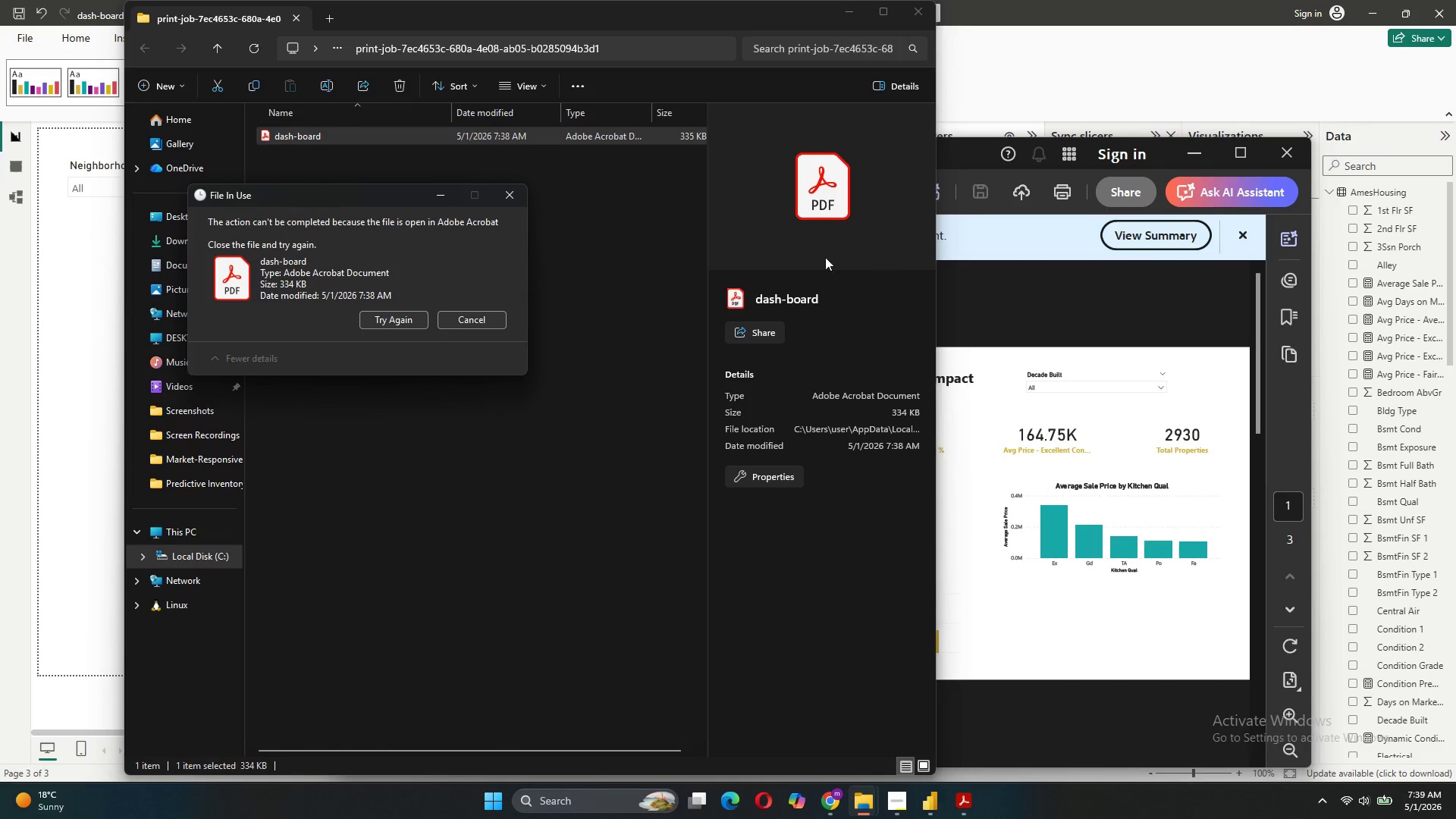 
left_click([1275, 154])
 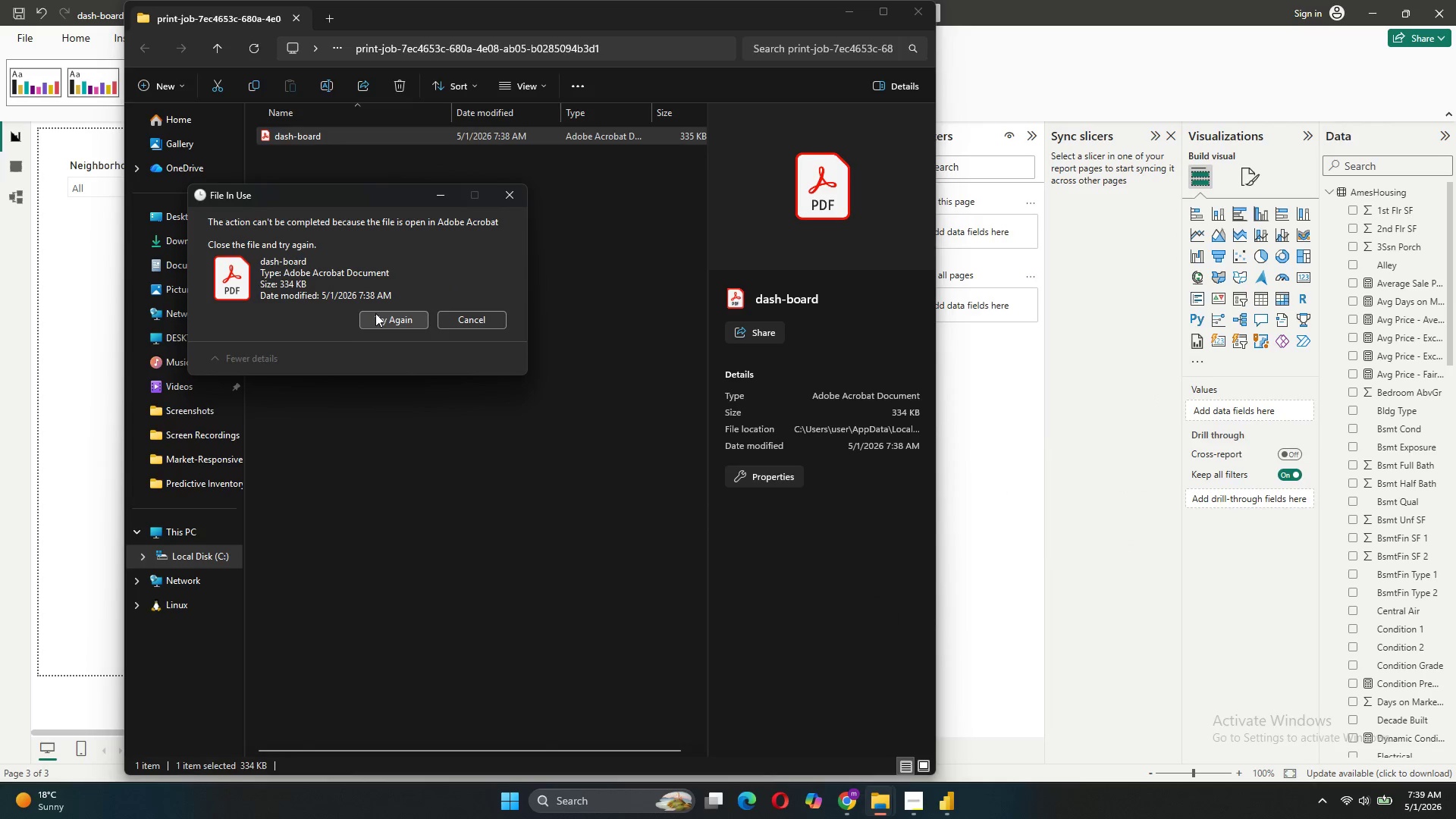 
left_click([375, 313])
 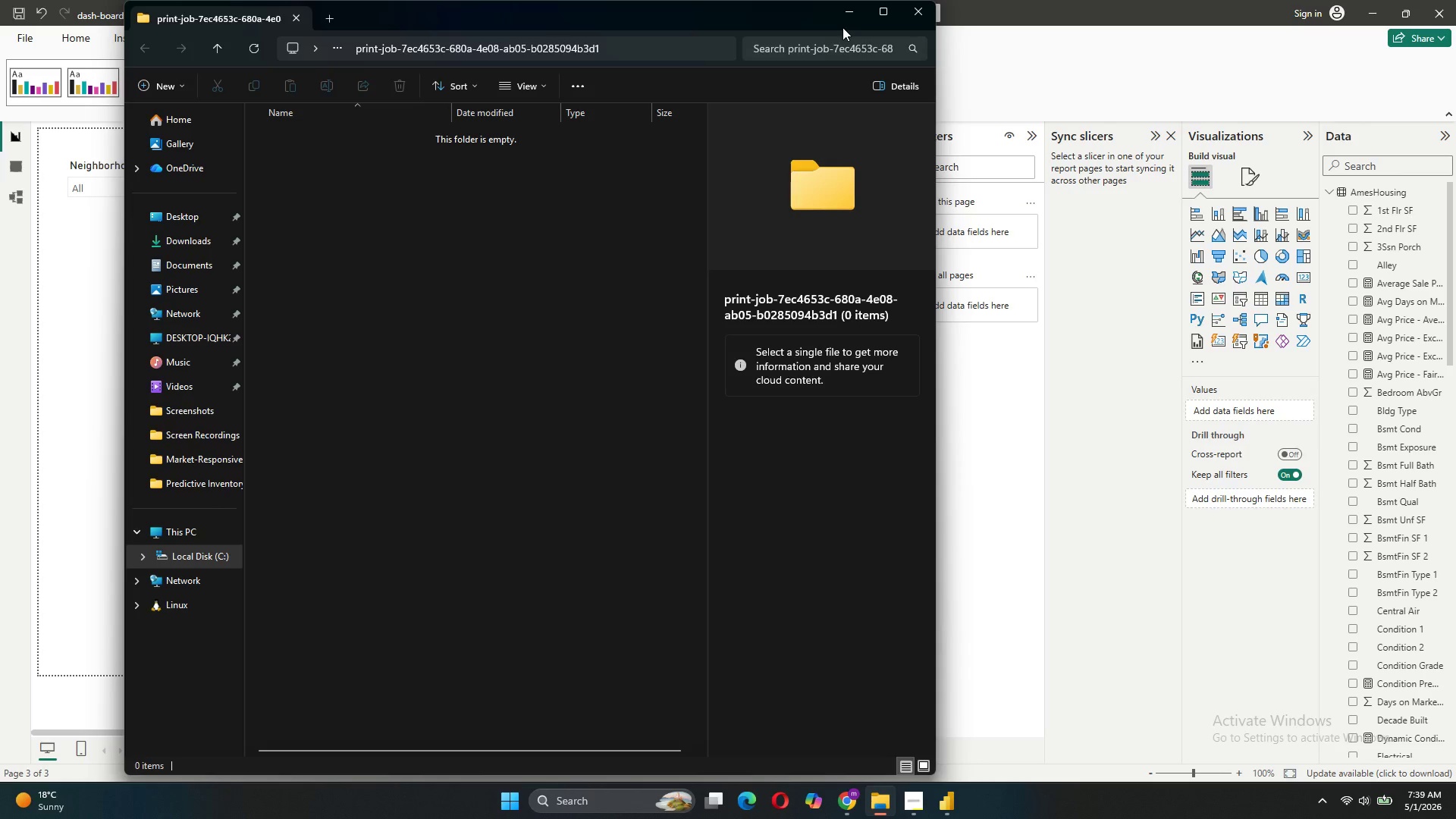 
left_click([845, 11])
 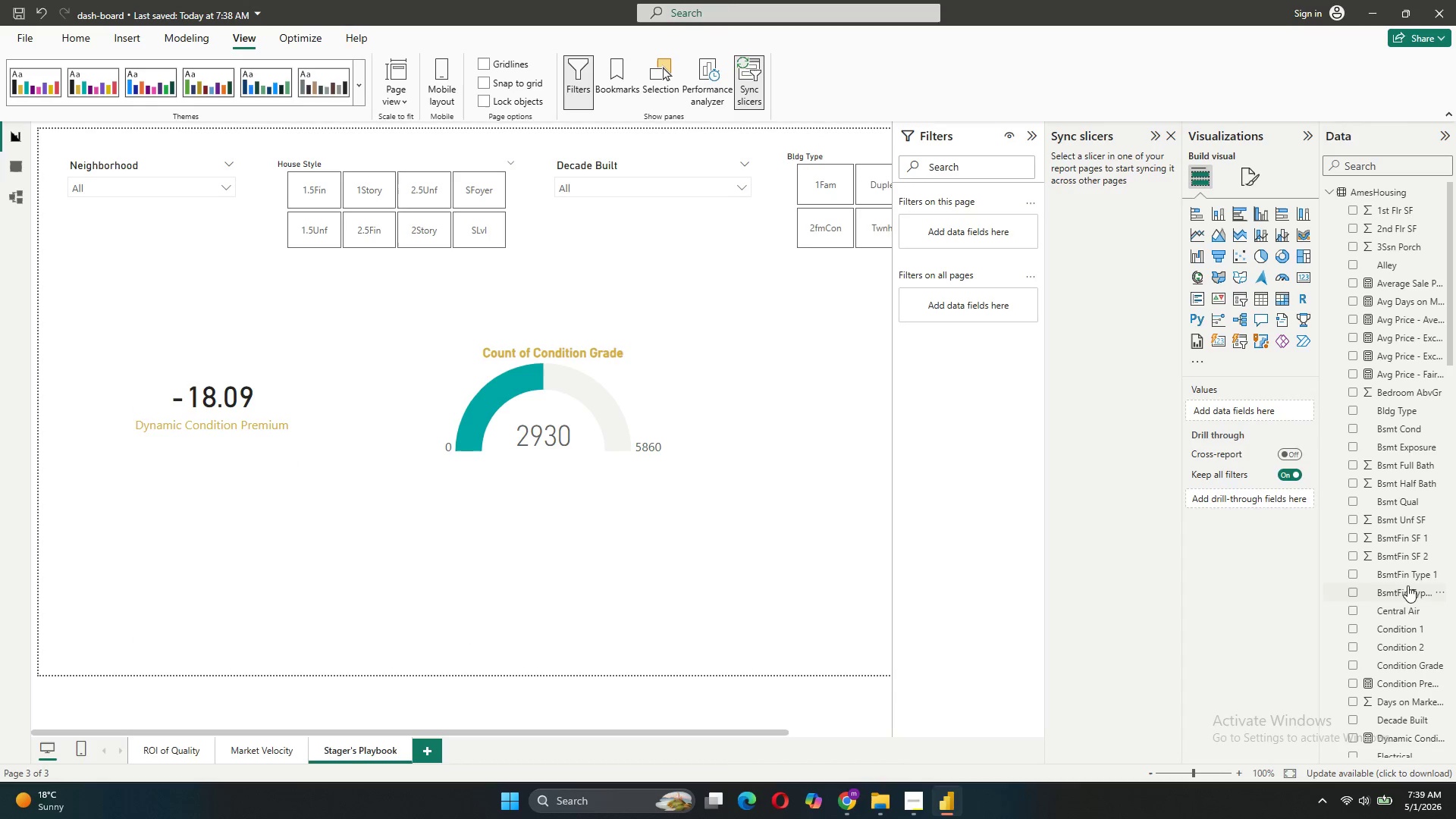 
wait(5.48)
 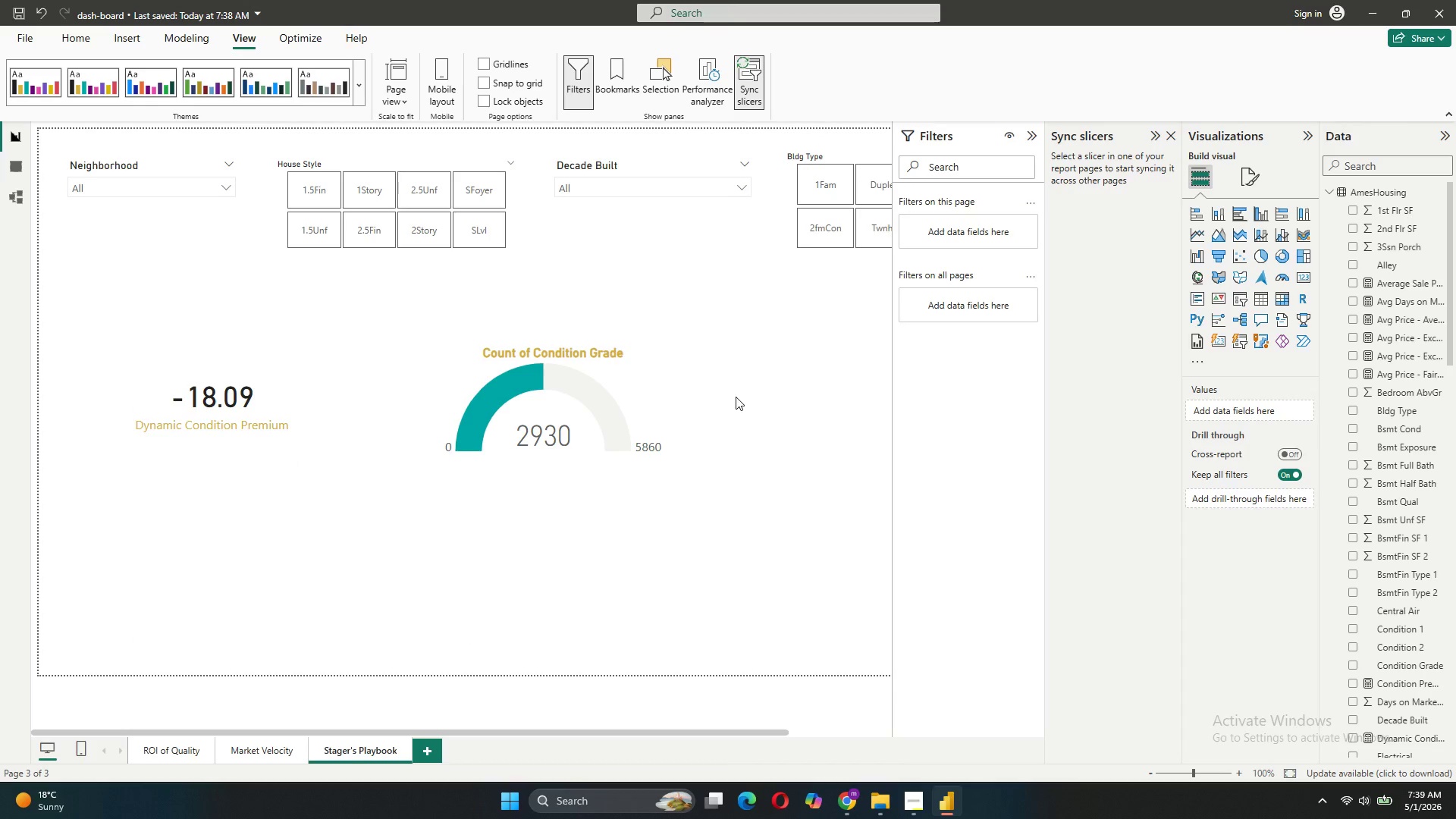 
left_click([912, 789])